 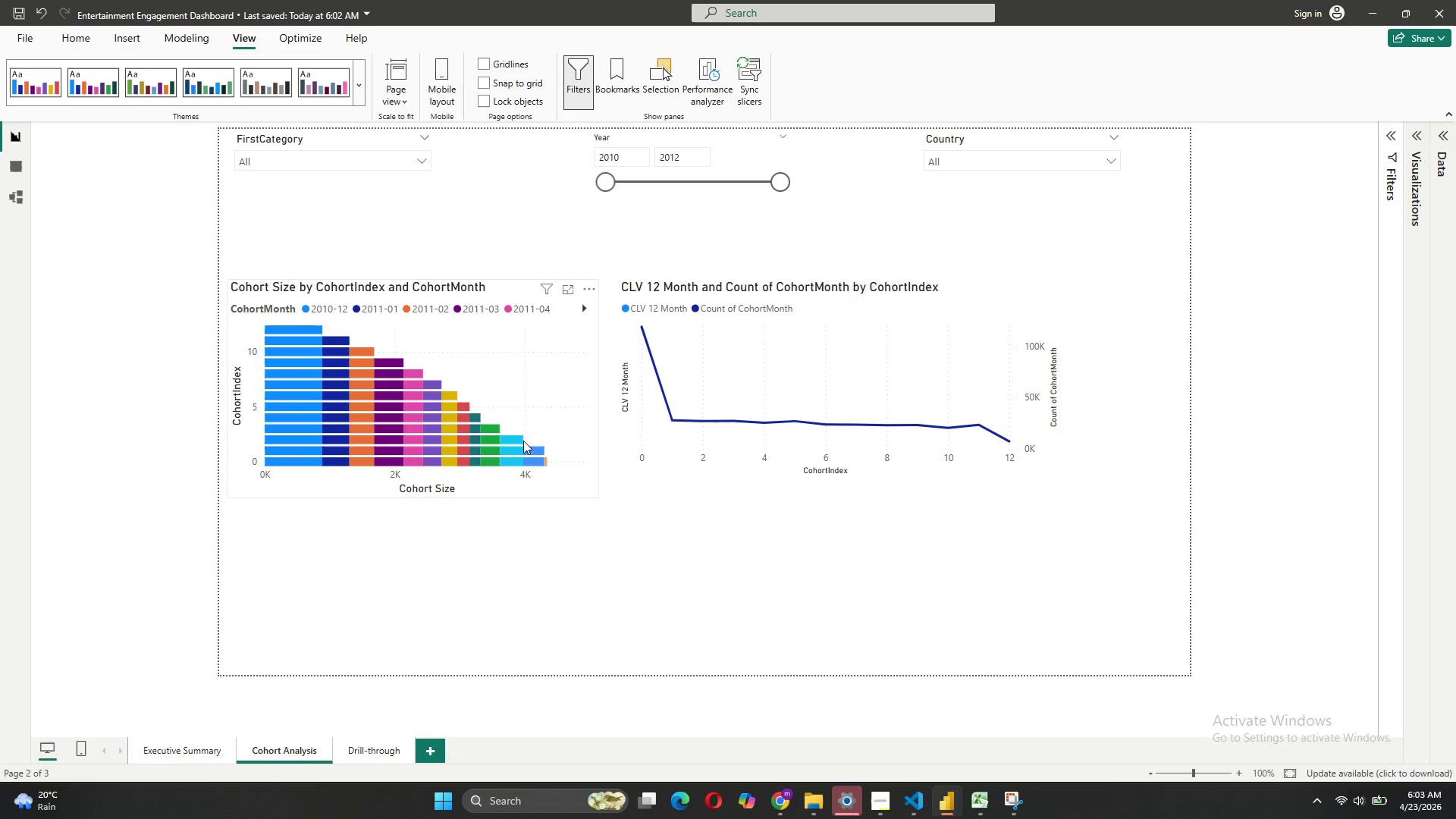 
left_click([175, 758])
 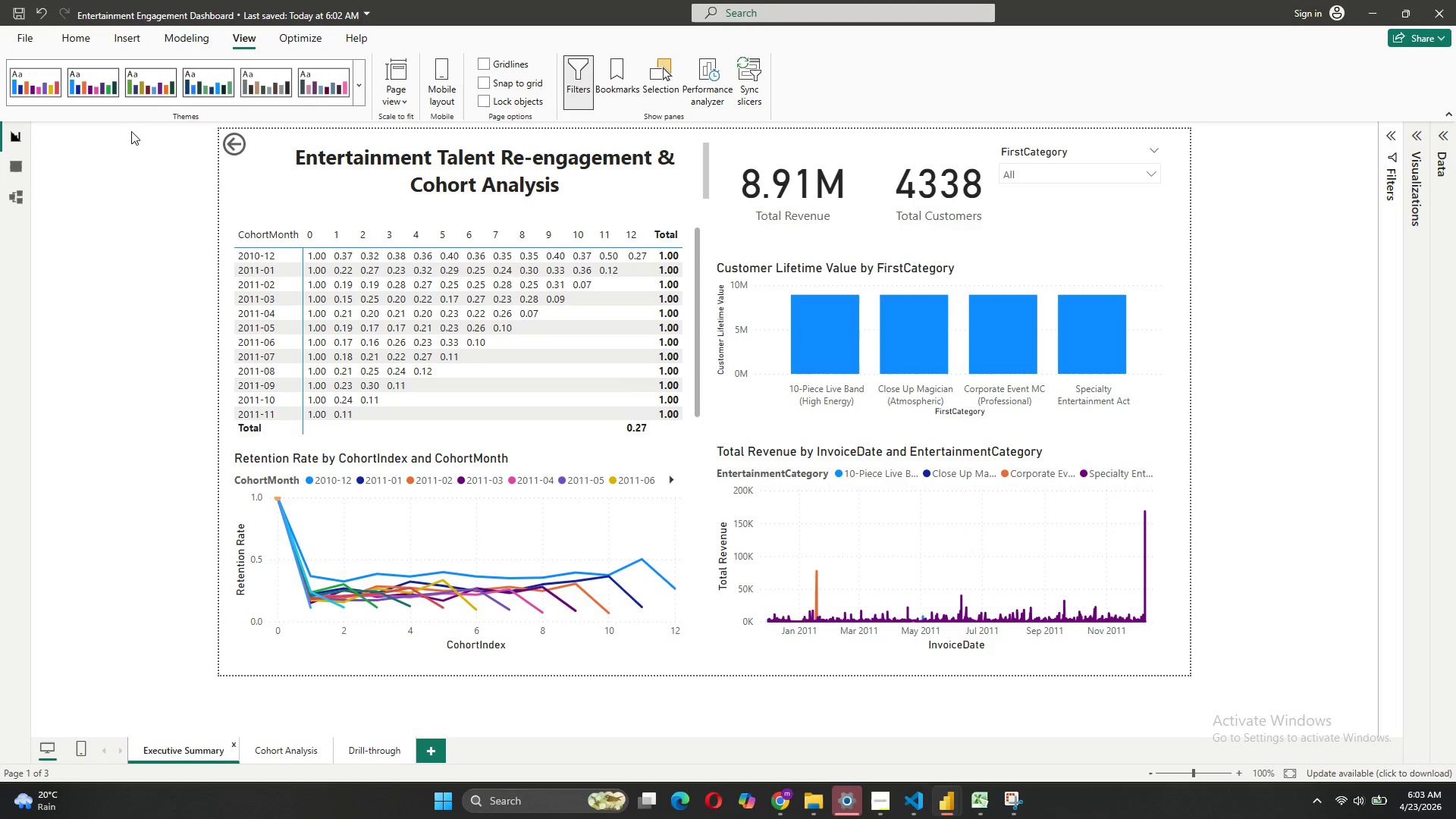 
wait(5.47)
 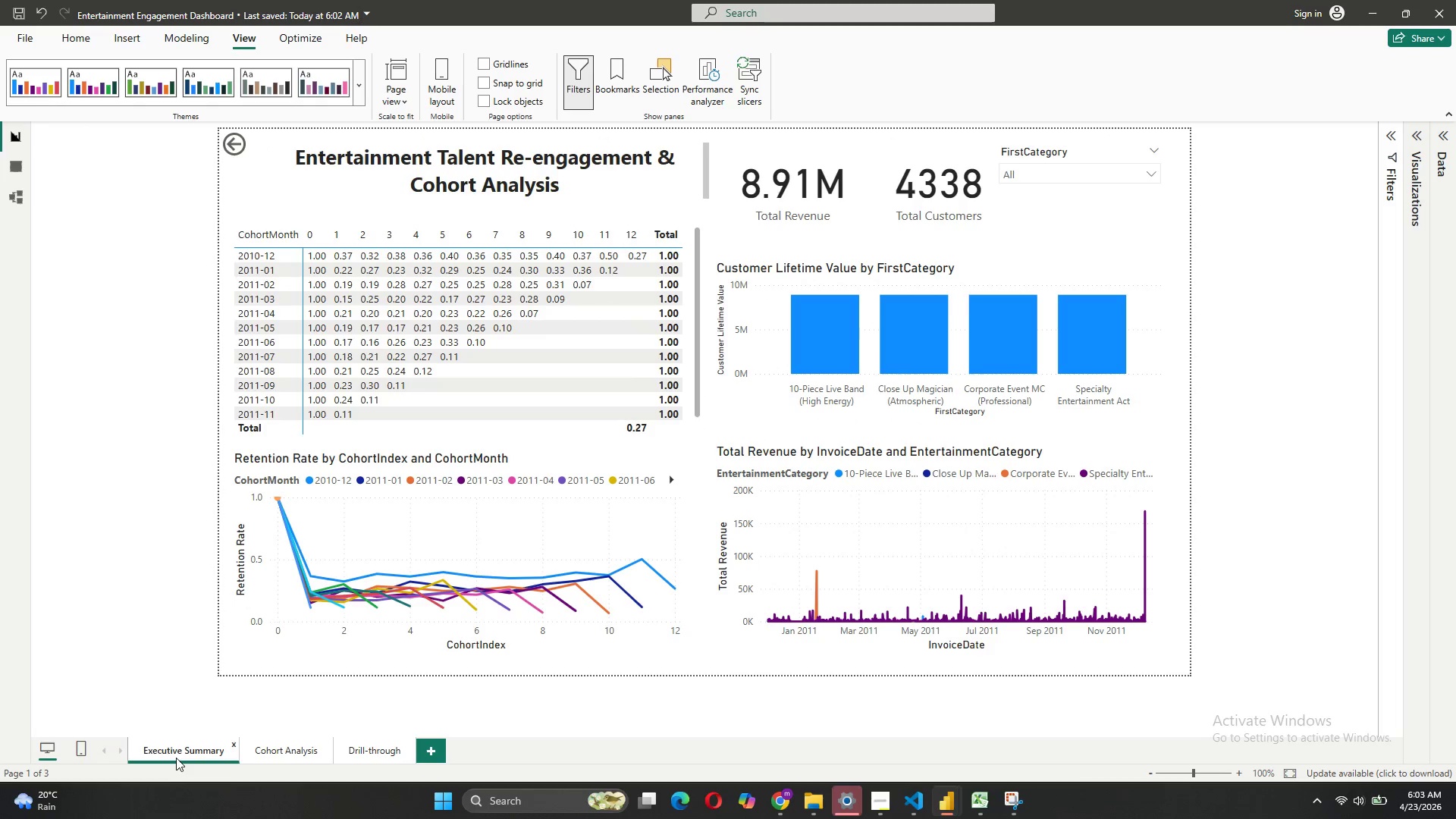 
left_click([20, 20])
 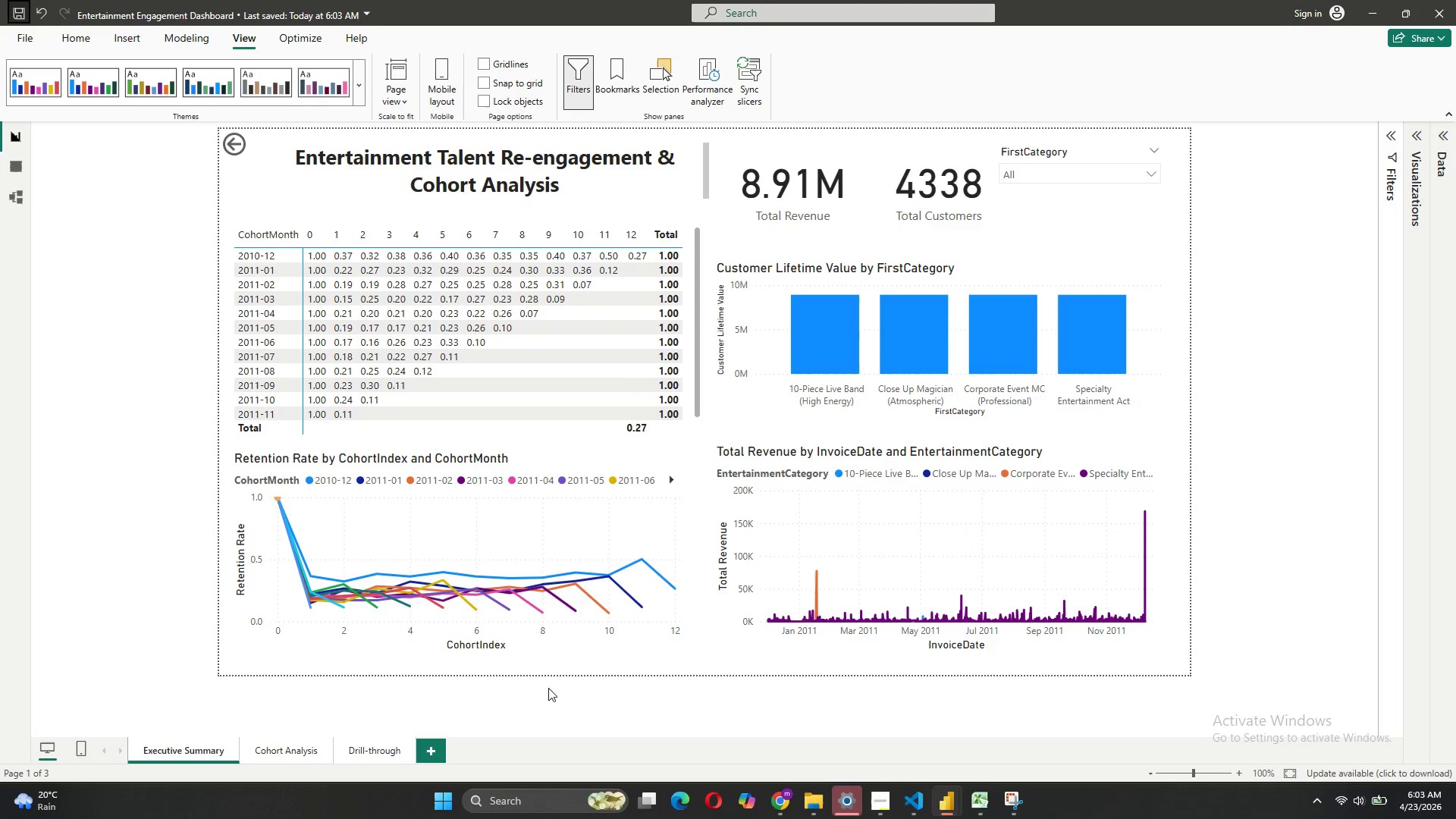 
left_click([371, 750])
 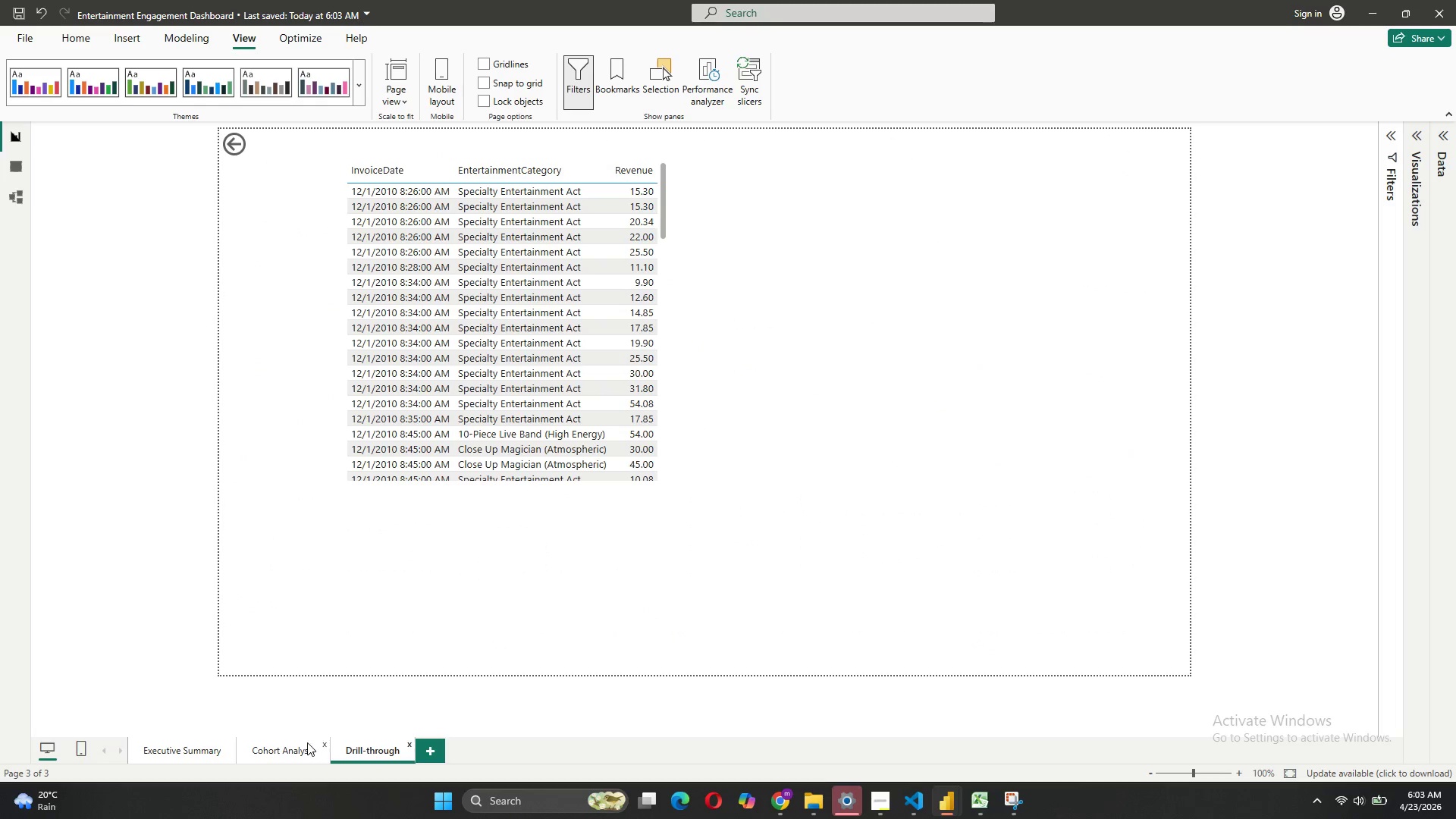 
left_click([306, 742])
 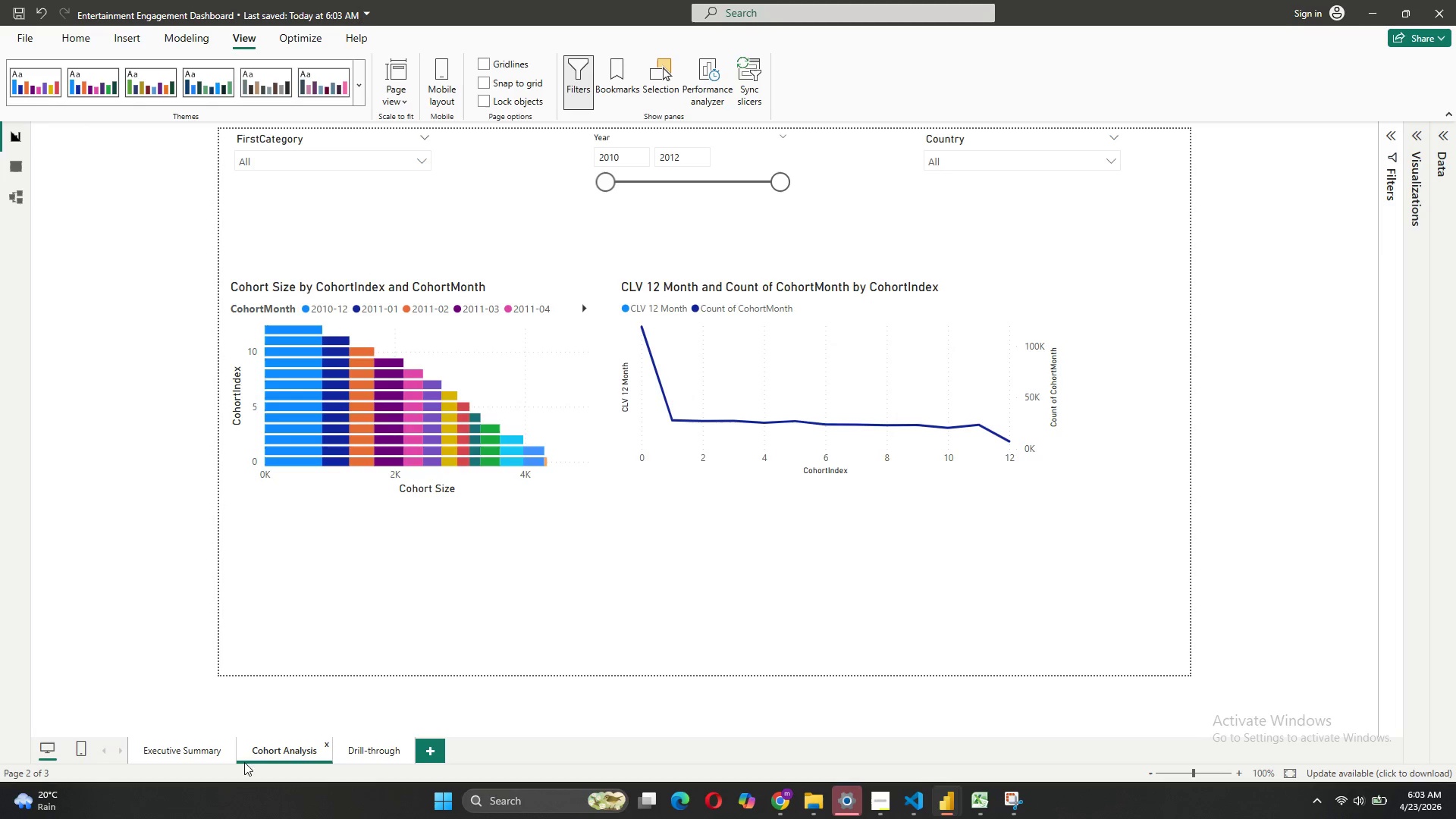 
left_click([199, 753])
 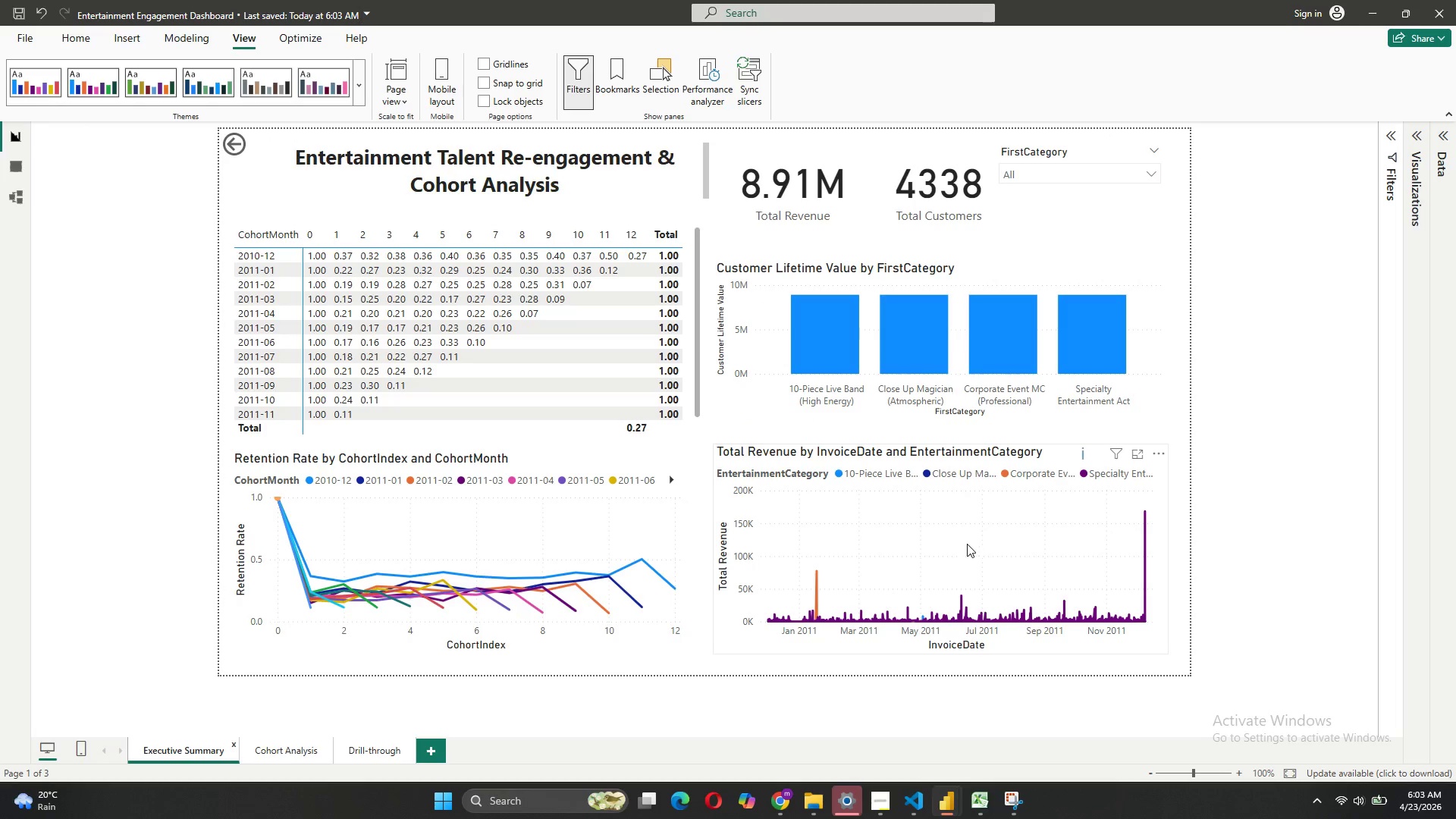 
mouse_move([984, 802])
 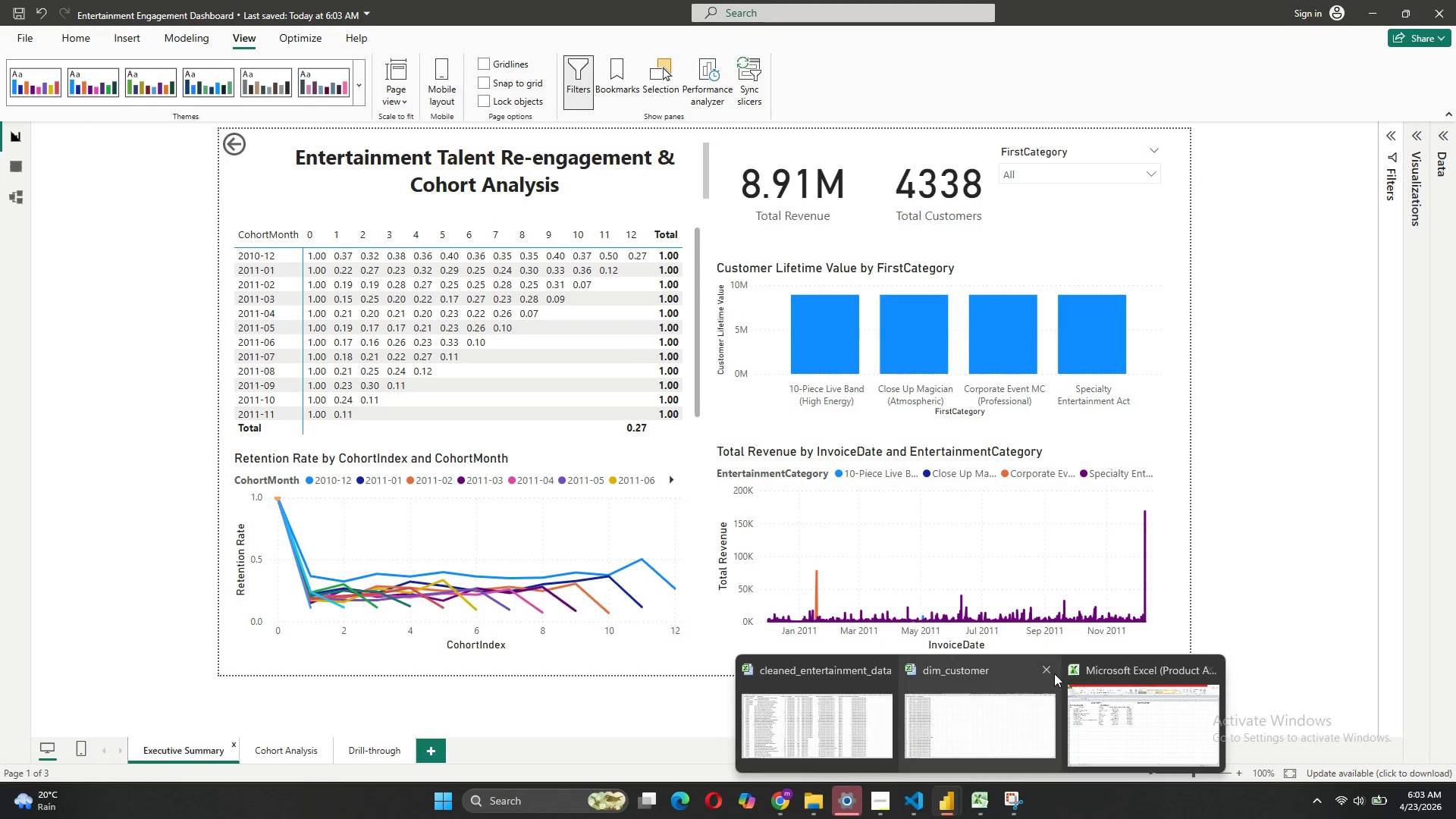 
left_click([1053, 673])
 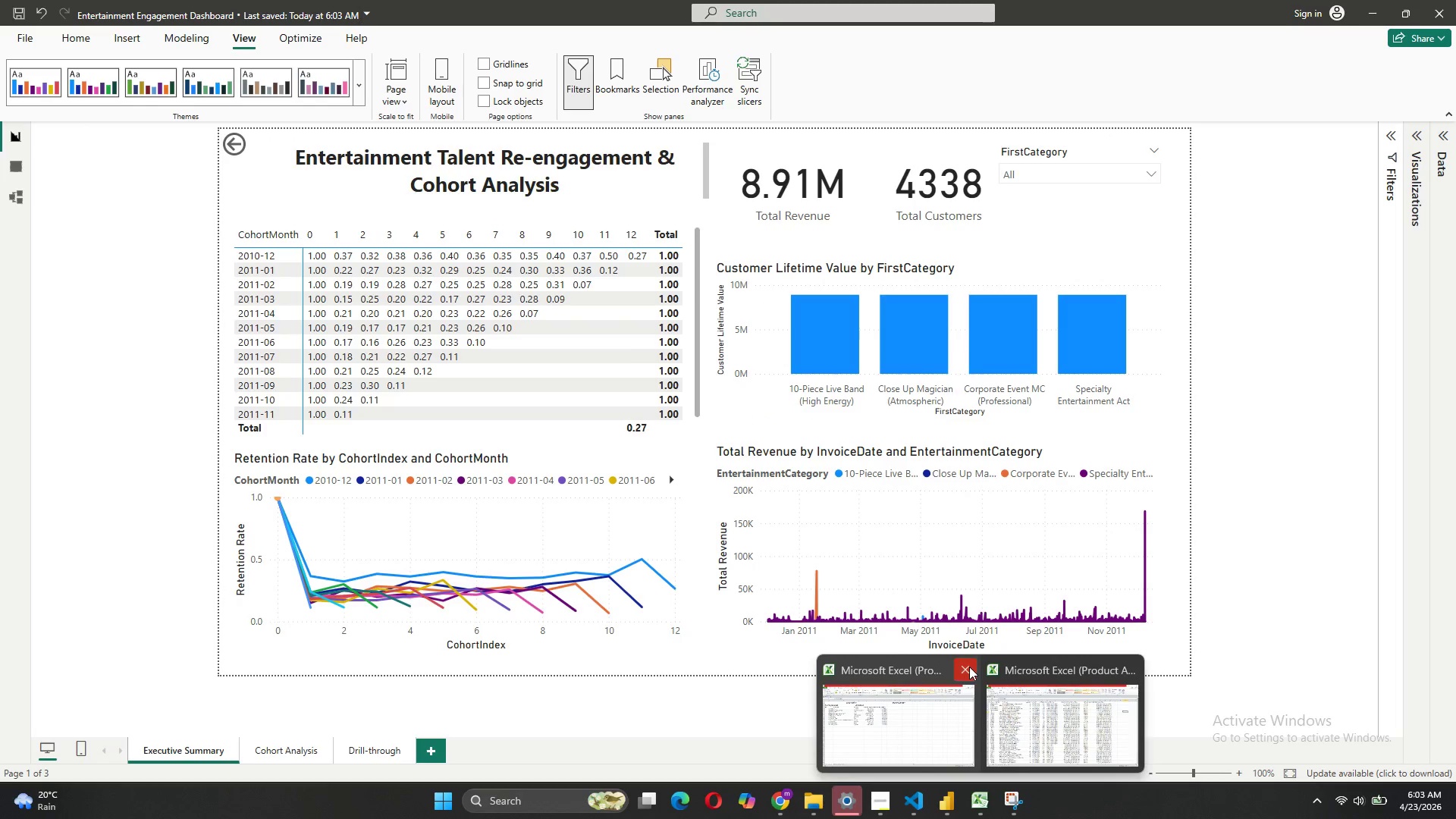 
left_click([969, 667])
 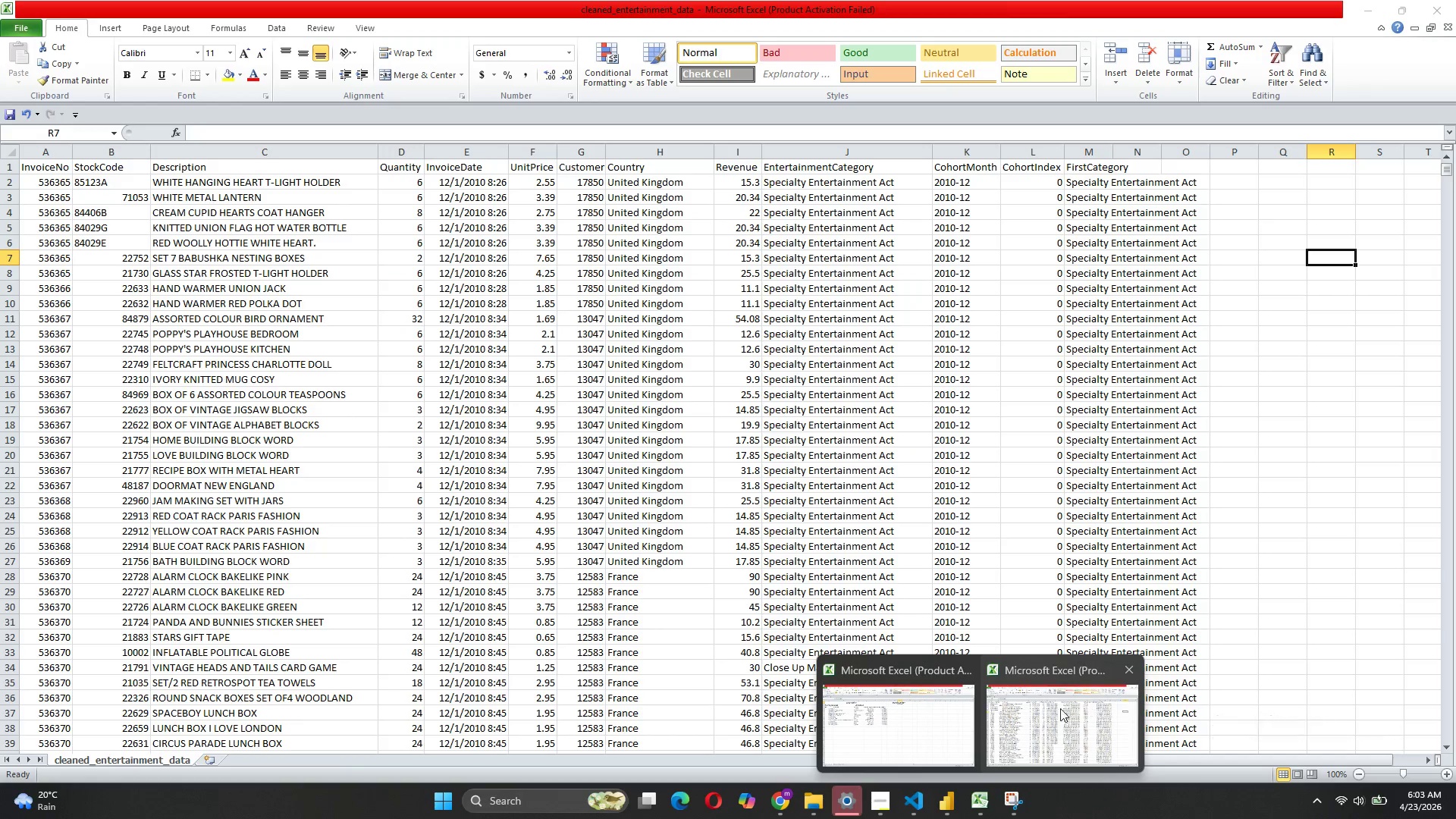 
left_click([930, 736])
 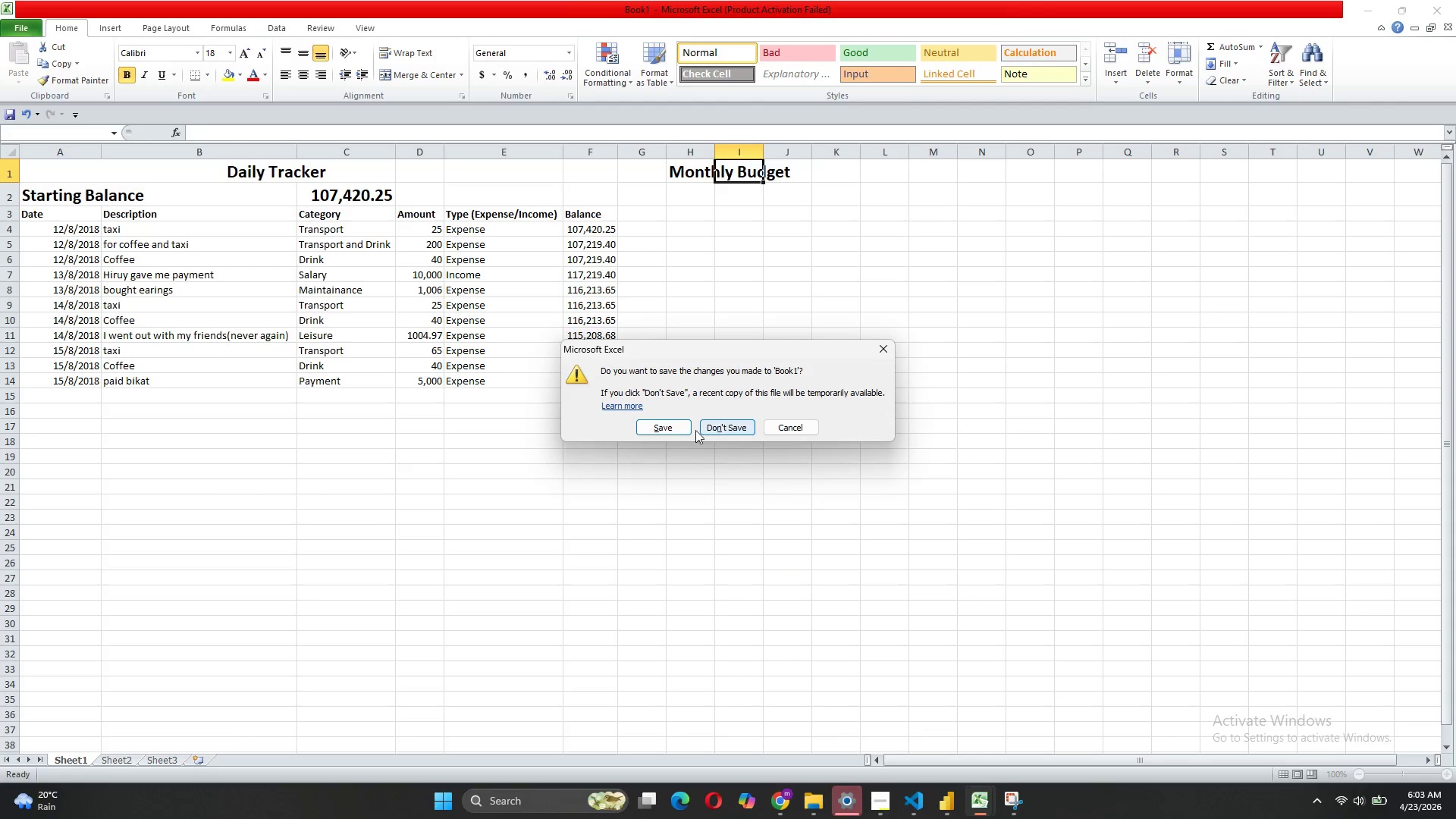 
left_click([668, 427])
 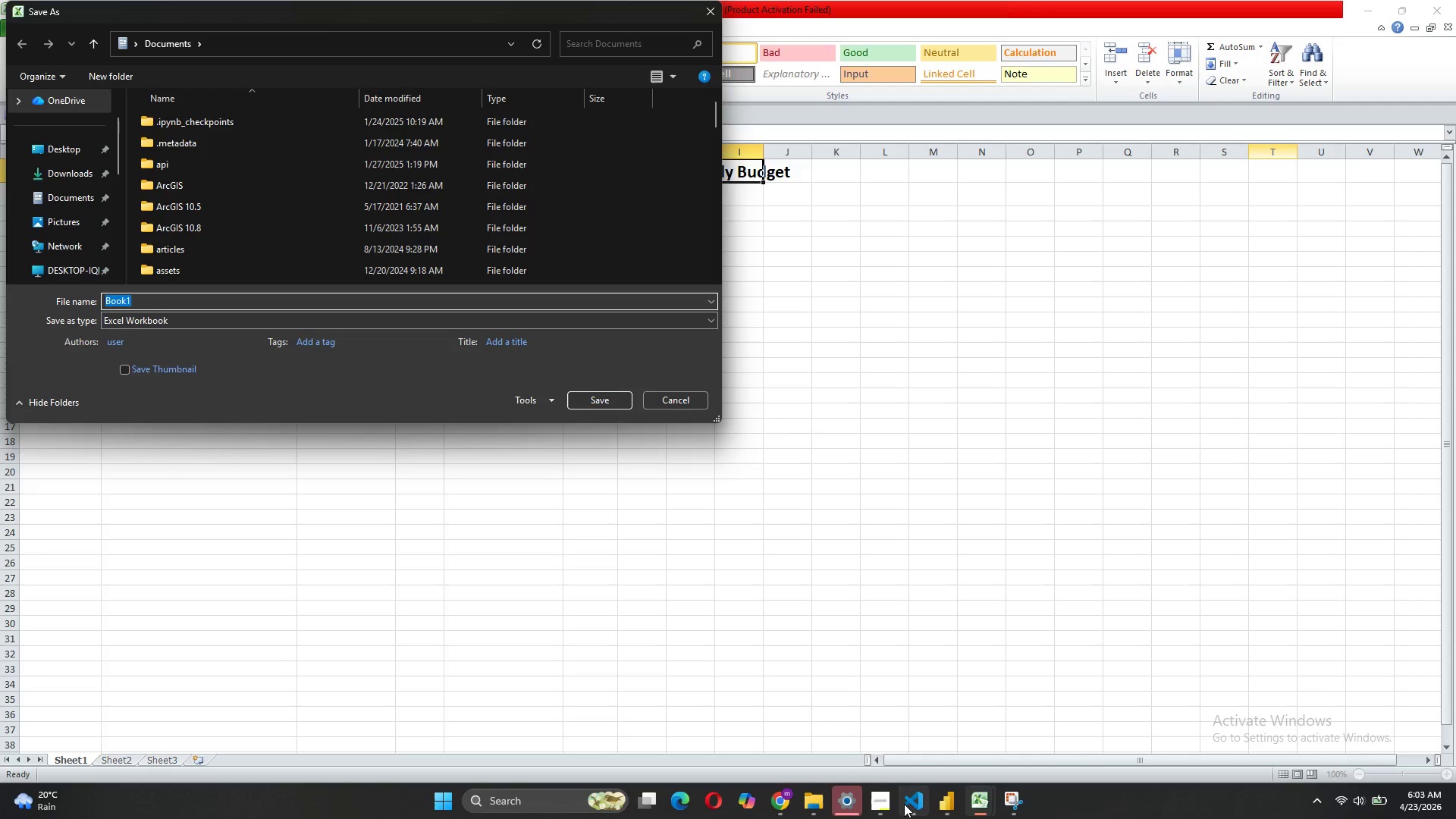 
wait(5.55)
 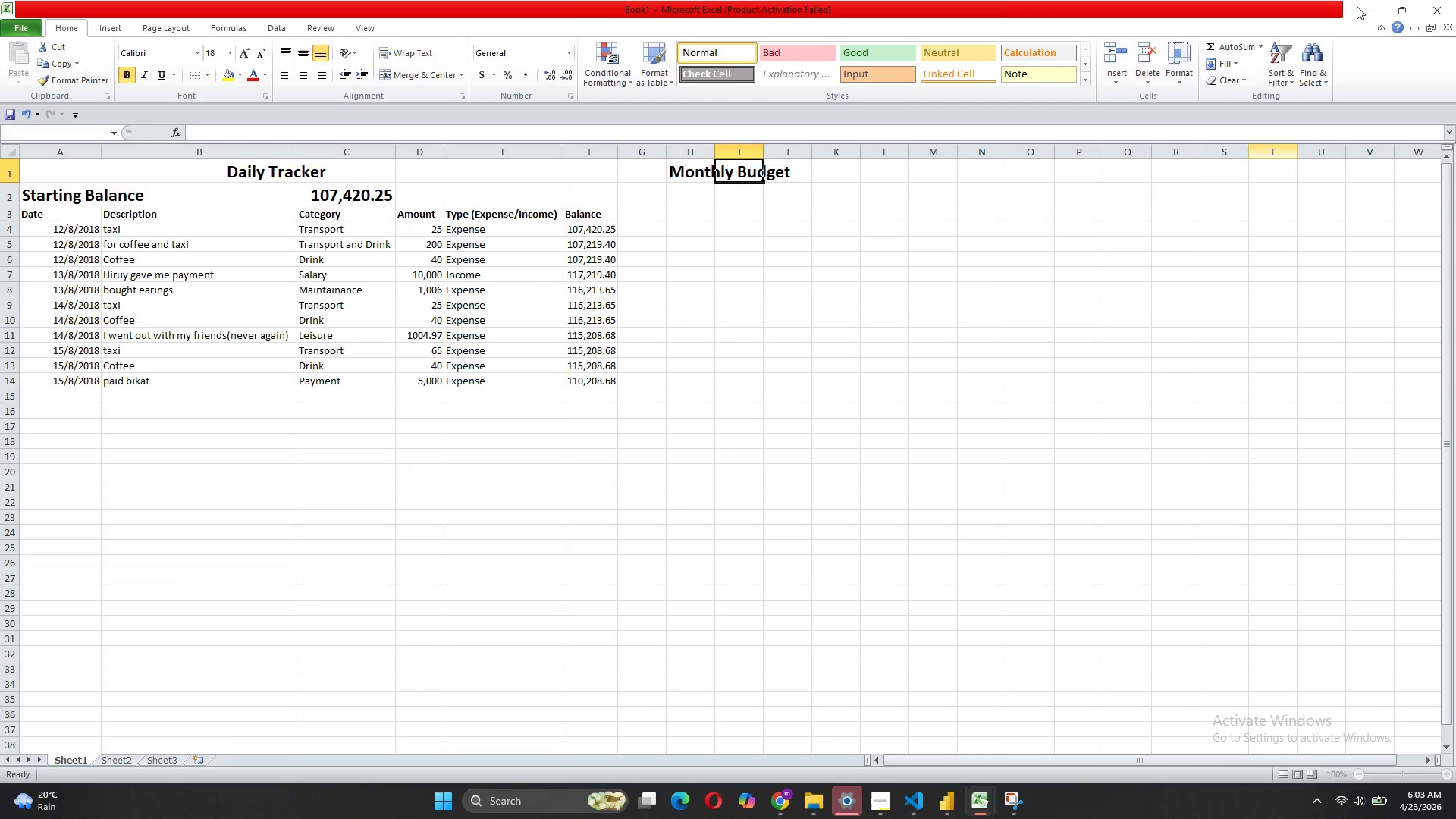 
left_click([899, 723])
 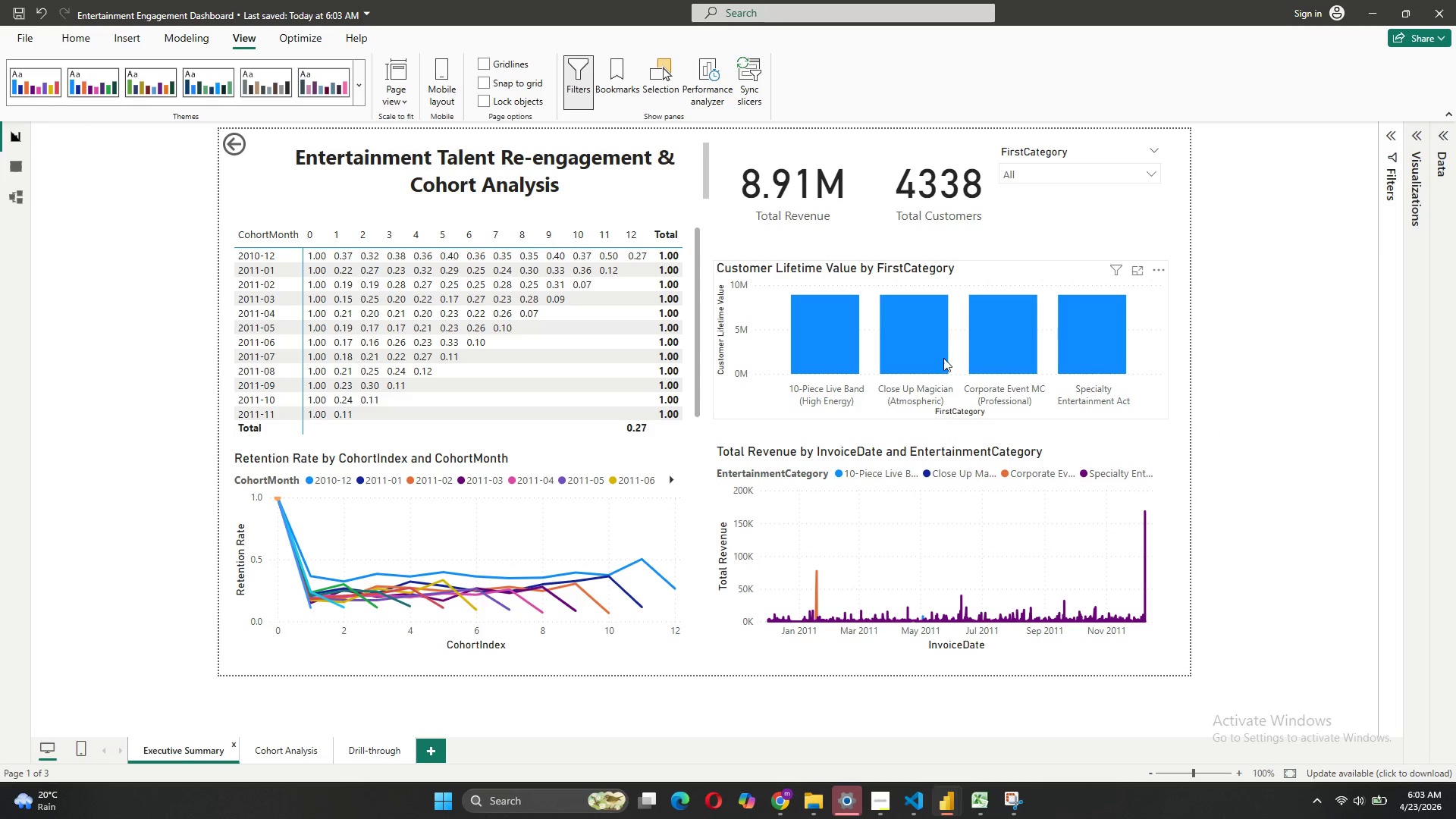 
left_click([935, 332])
 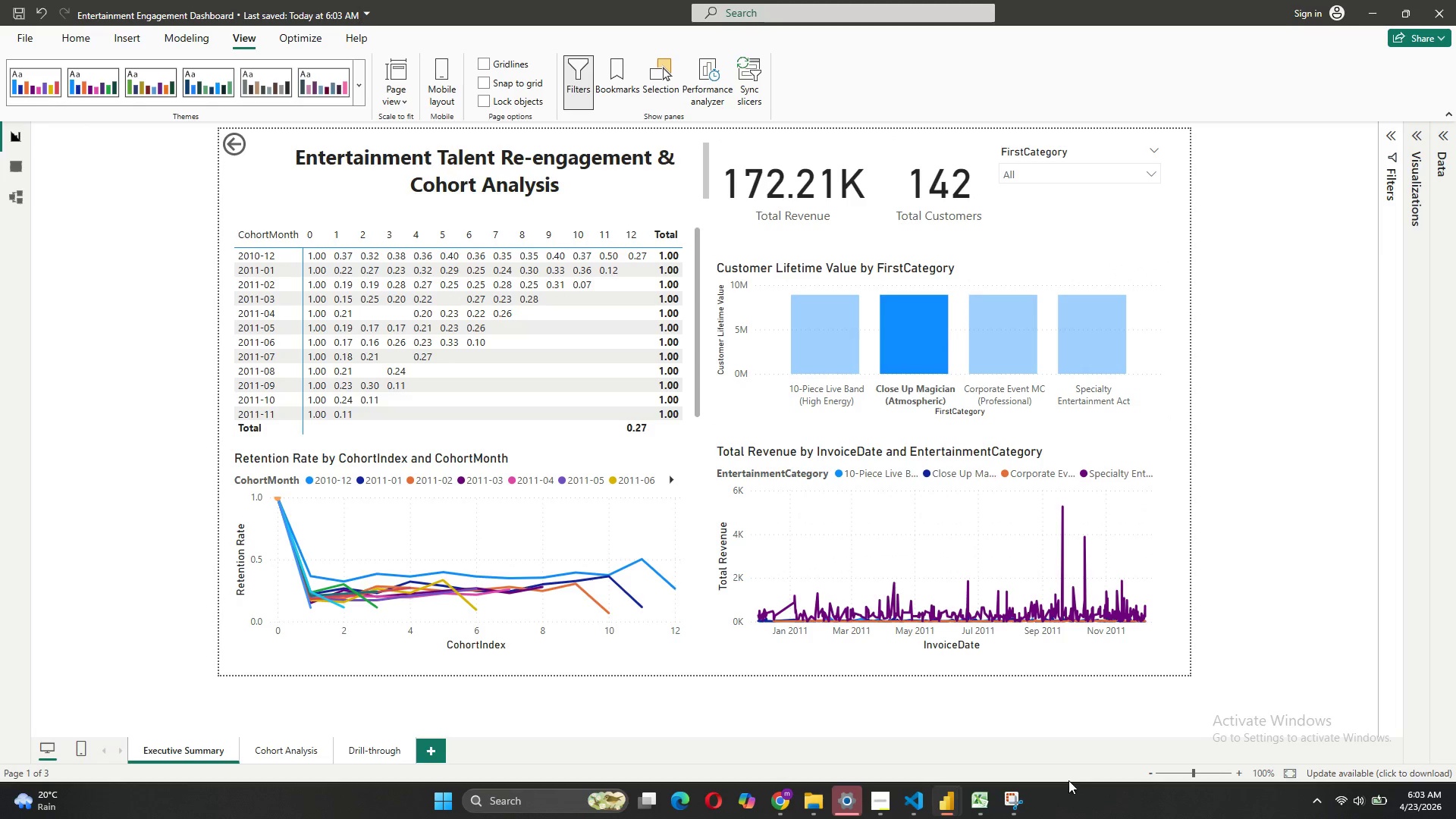 
mouse_move([1022, 779])
 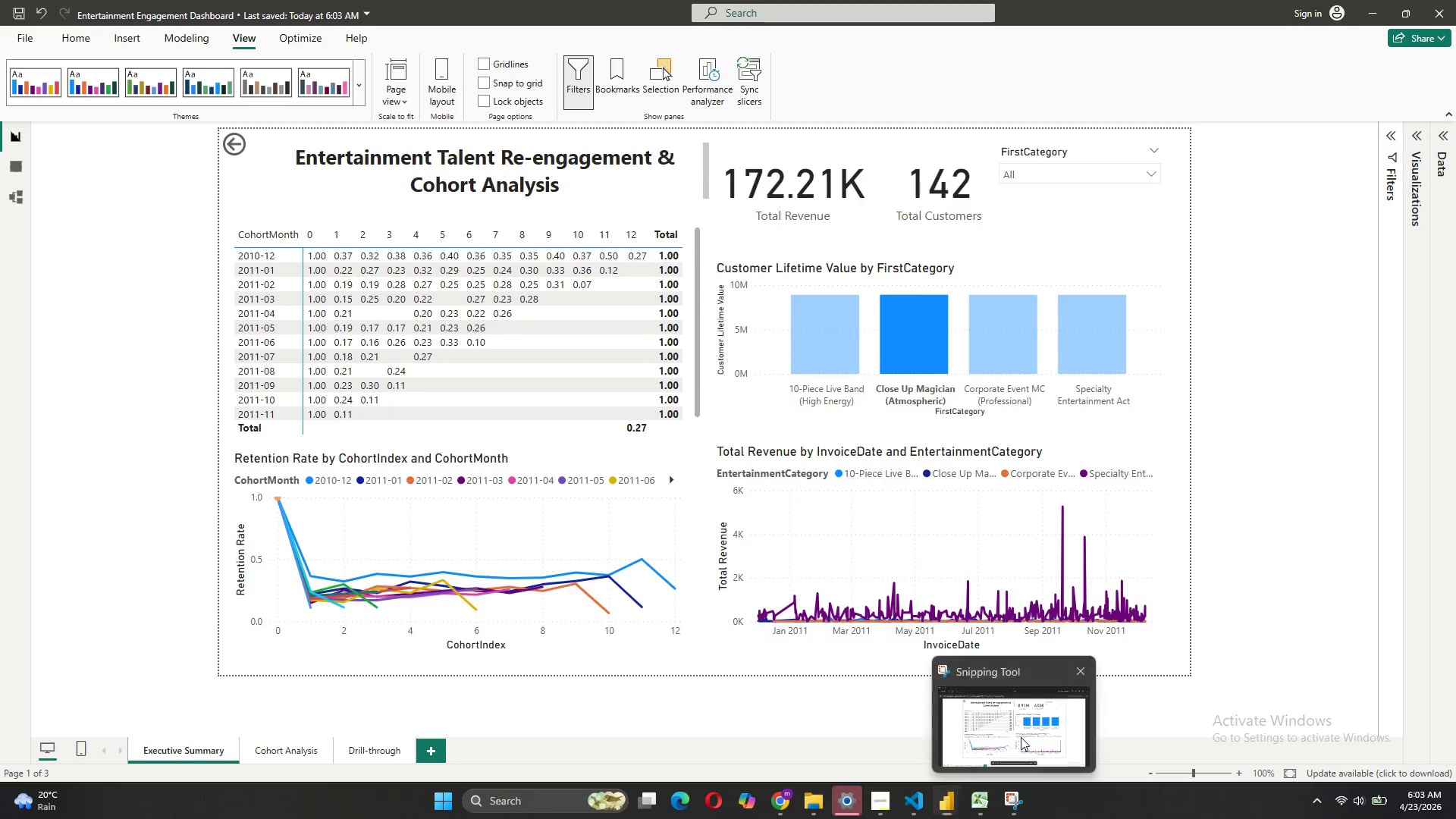 
left_click([1021, 737])
 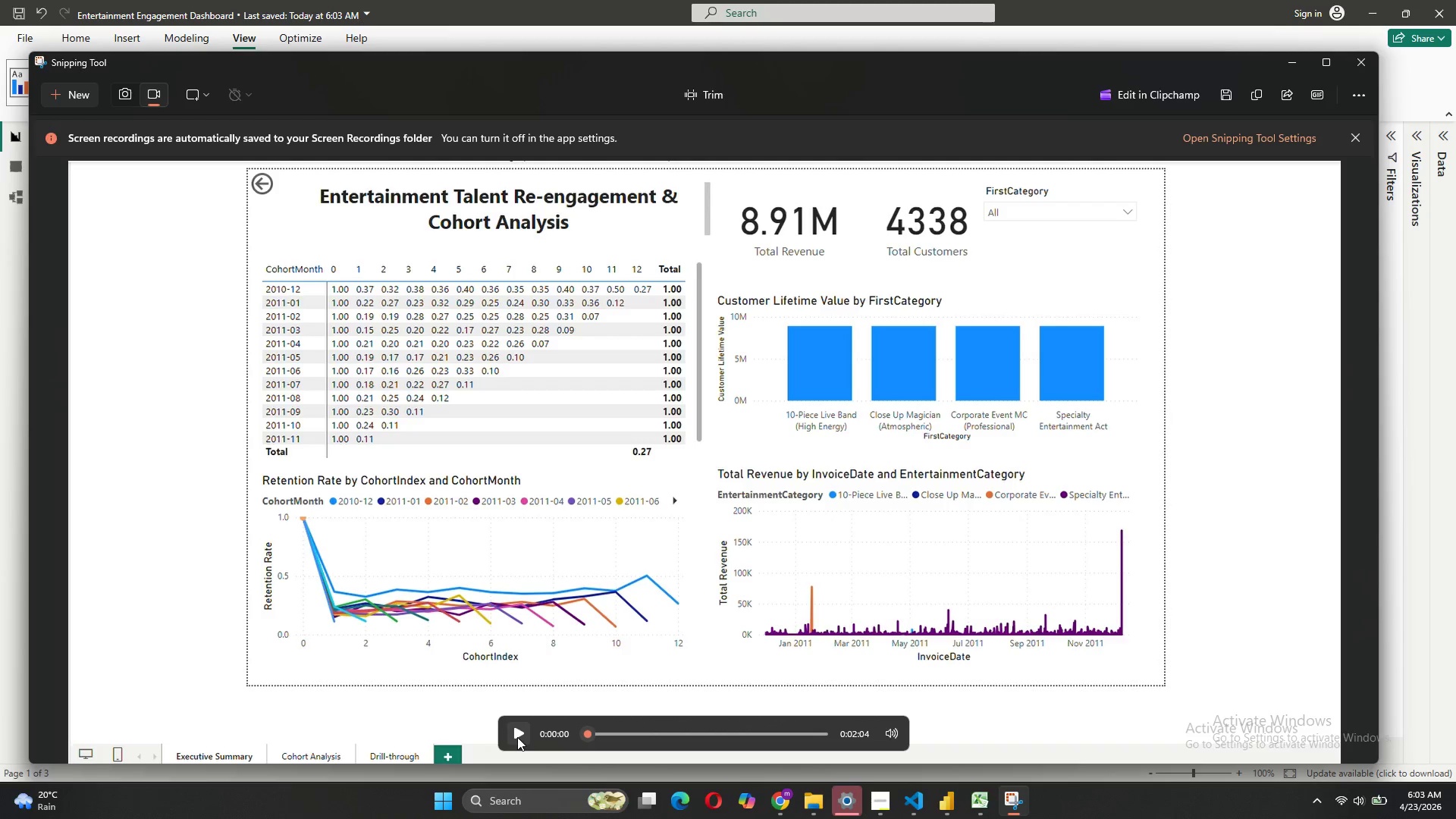 
mouse_move([608, 733])
 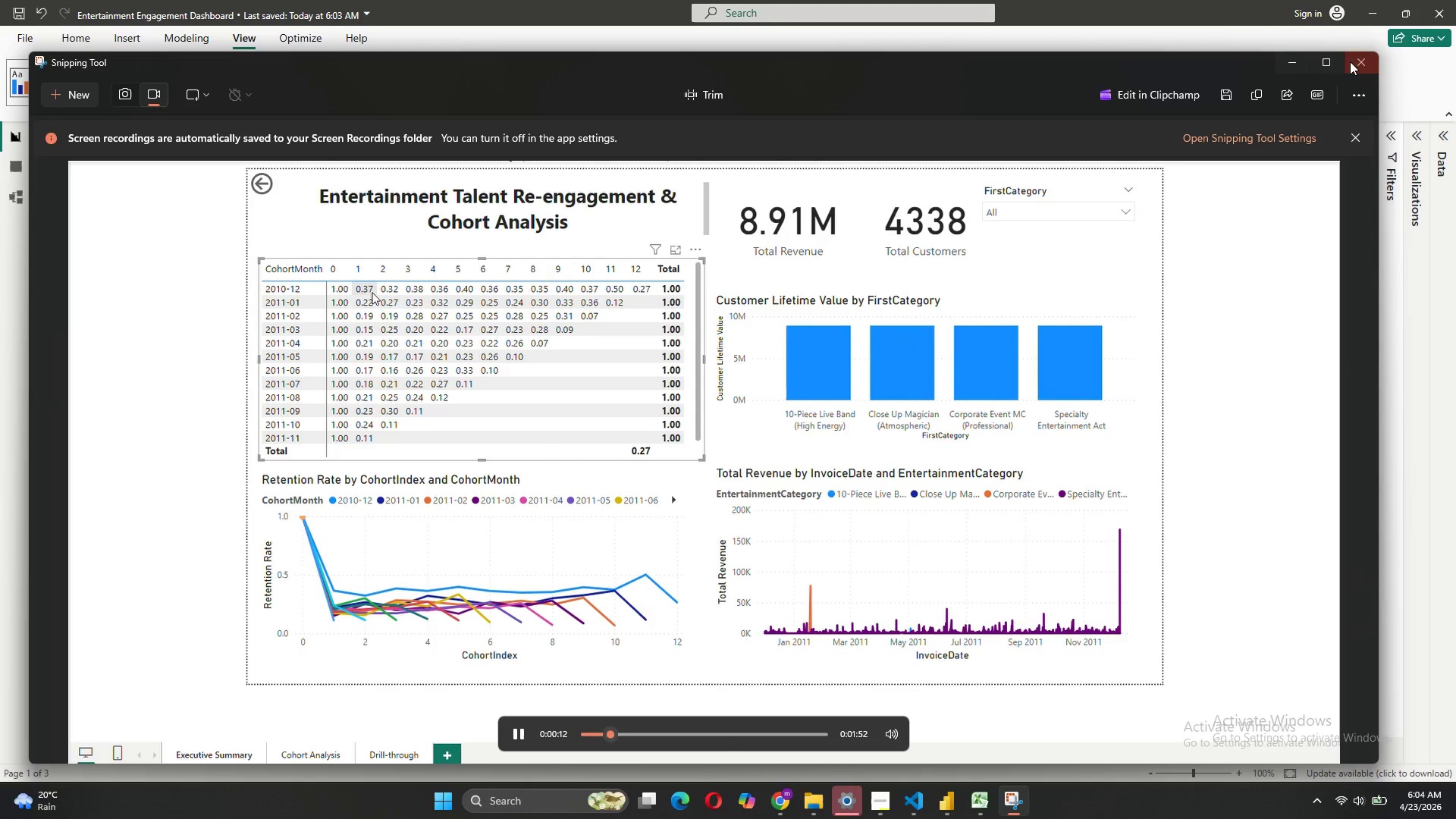 
left_click([1350, 61])
 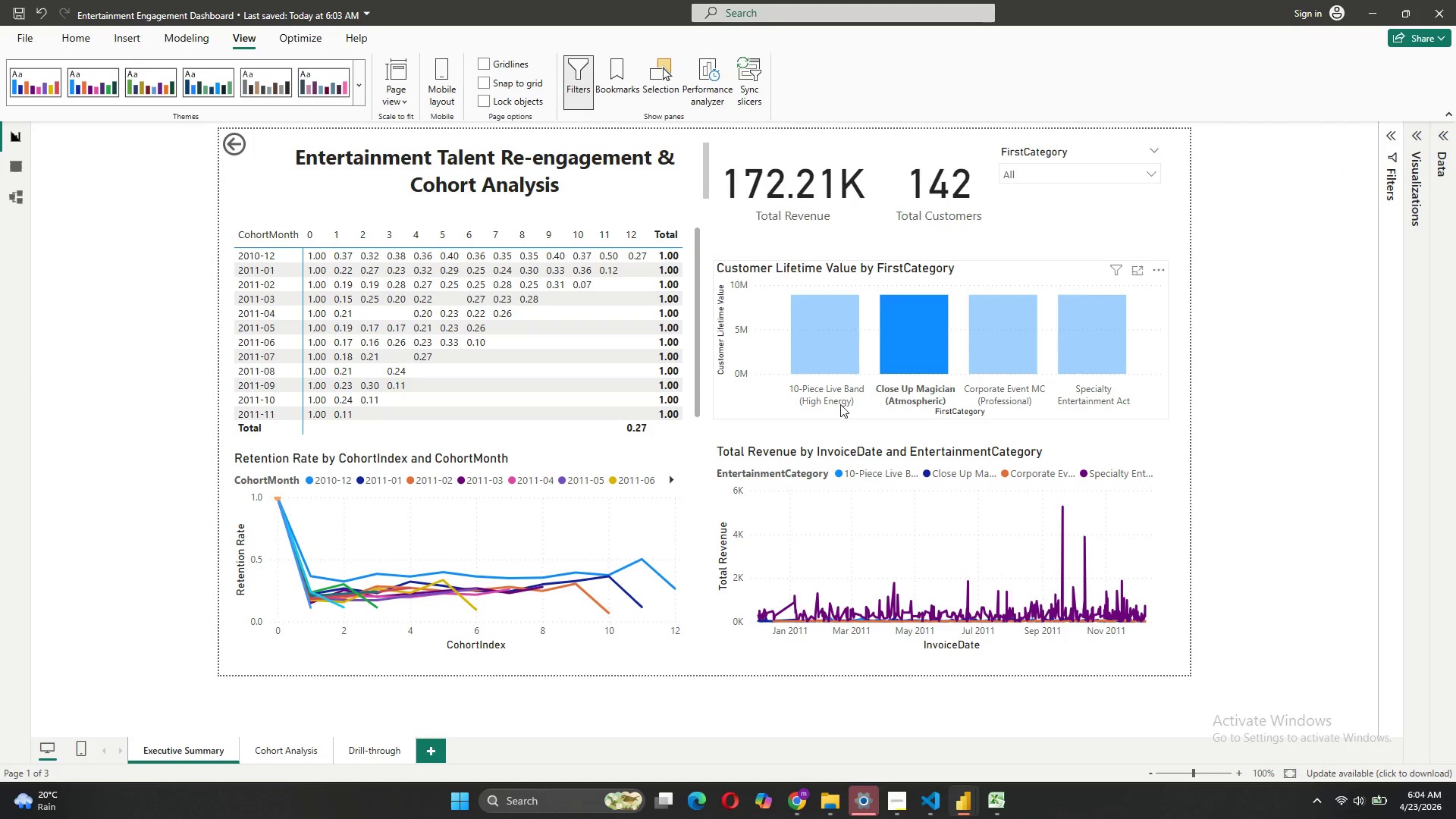 